 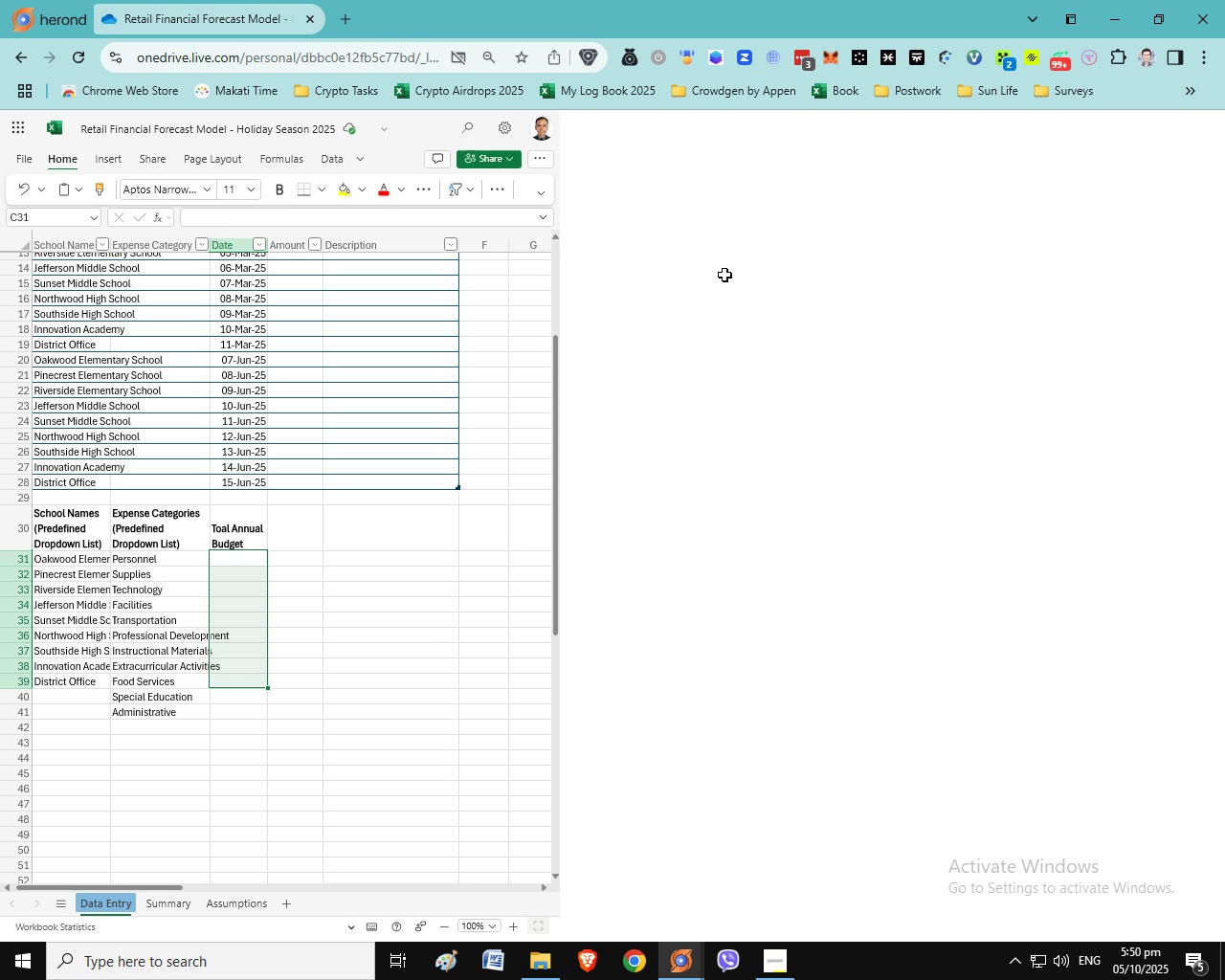 
left_click([342, 167])
 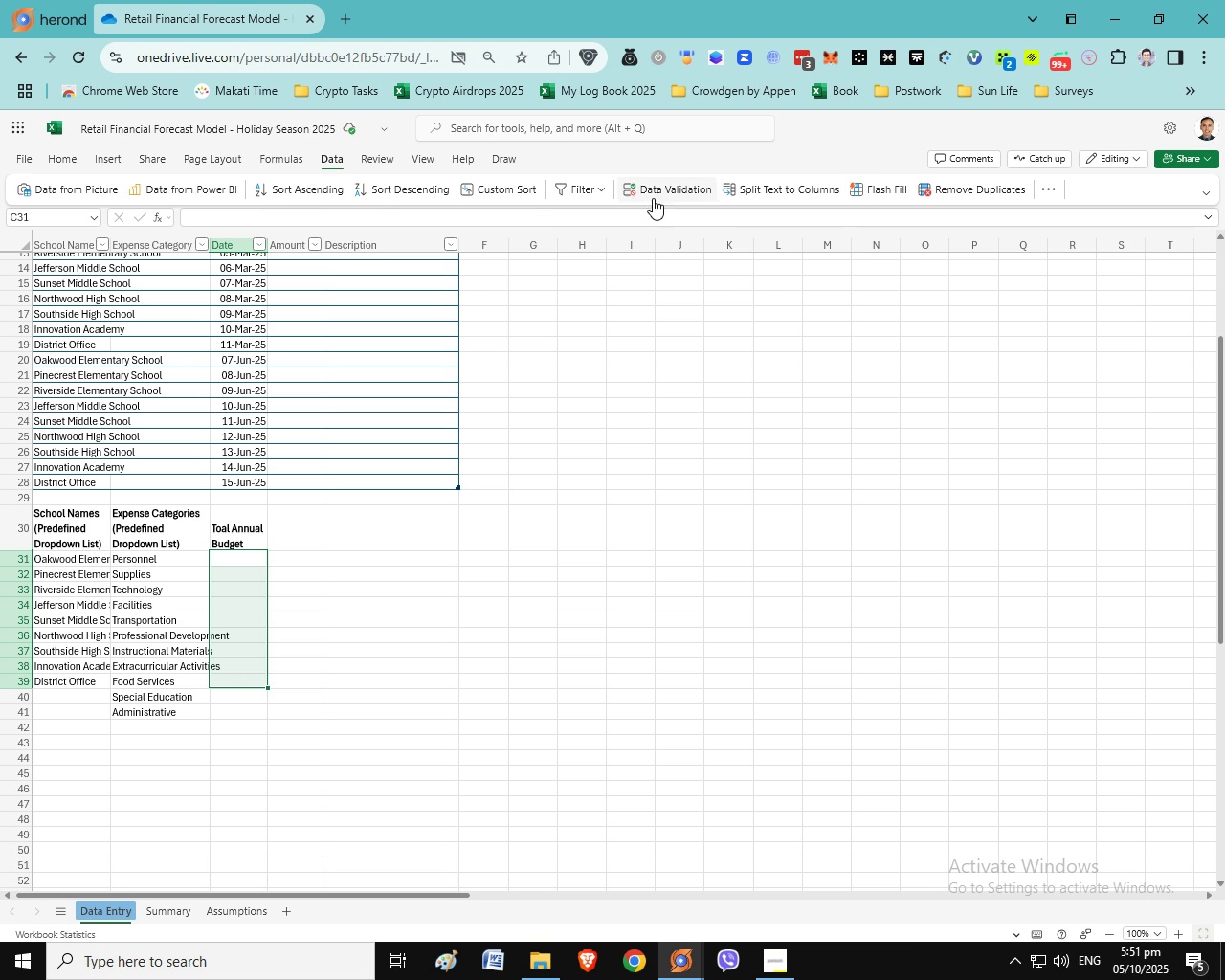 
left_click([653, 198])
 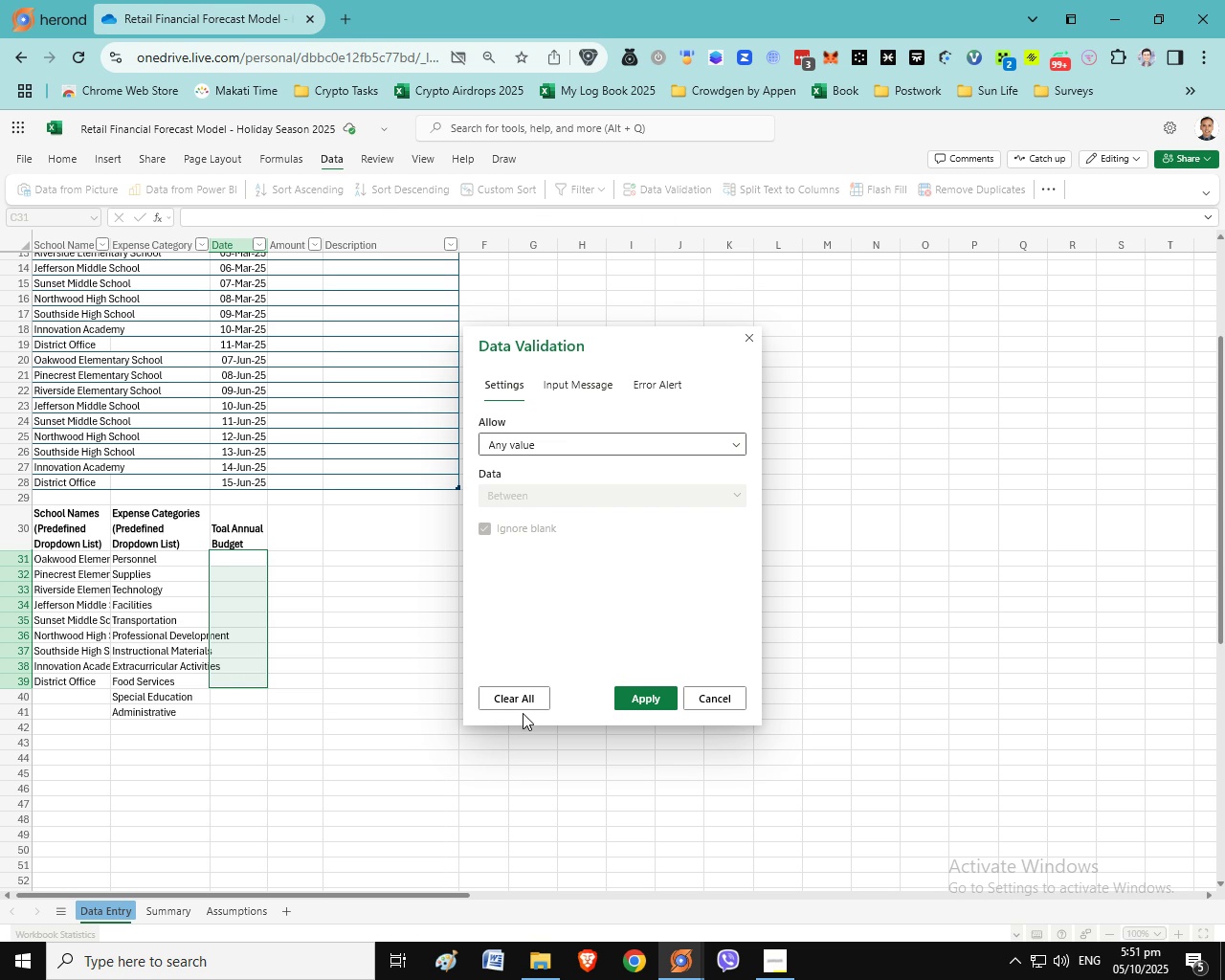 
double_click([521, 706])
 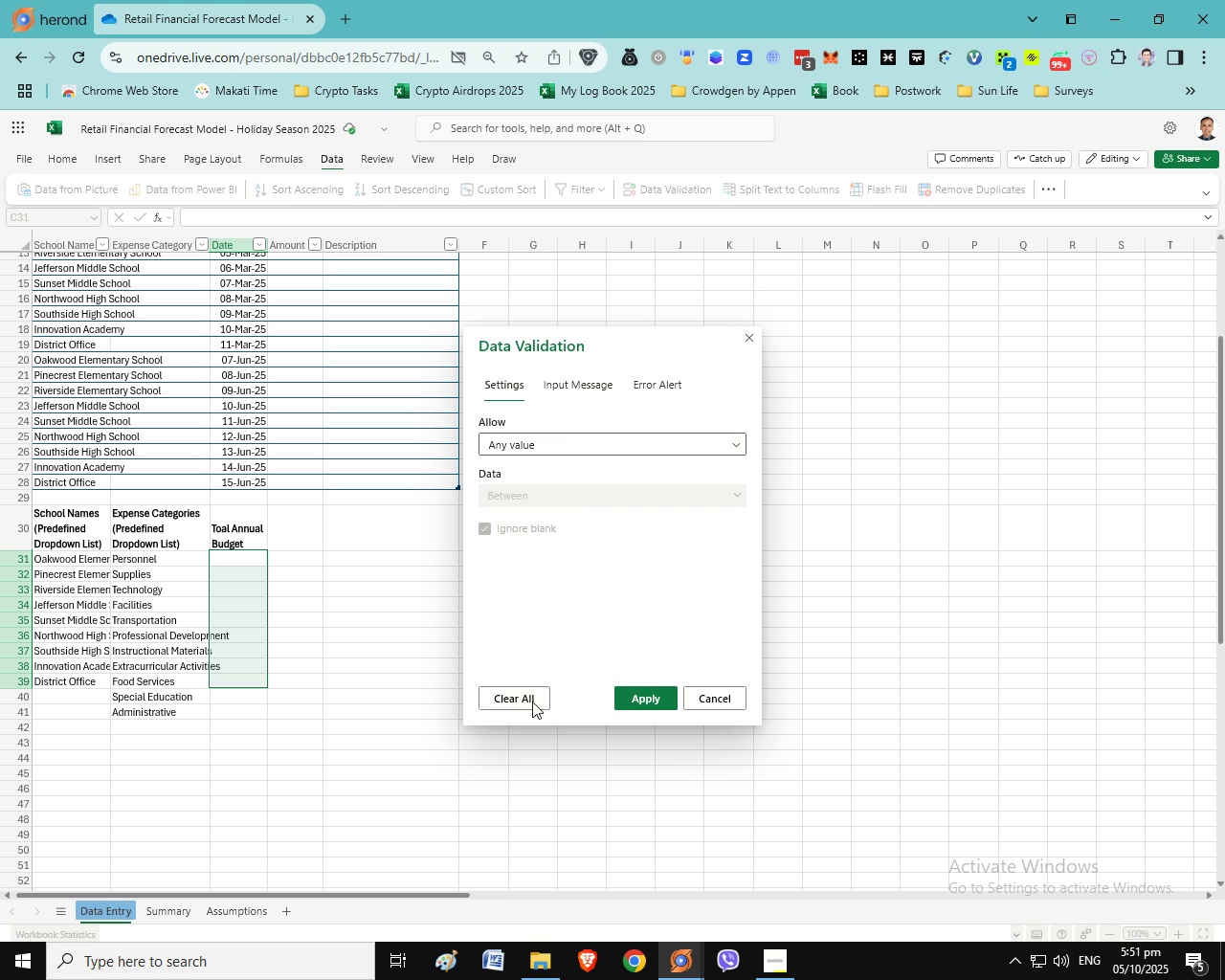 
left_click([519, 698])
 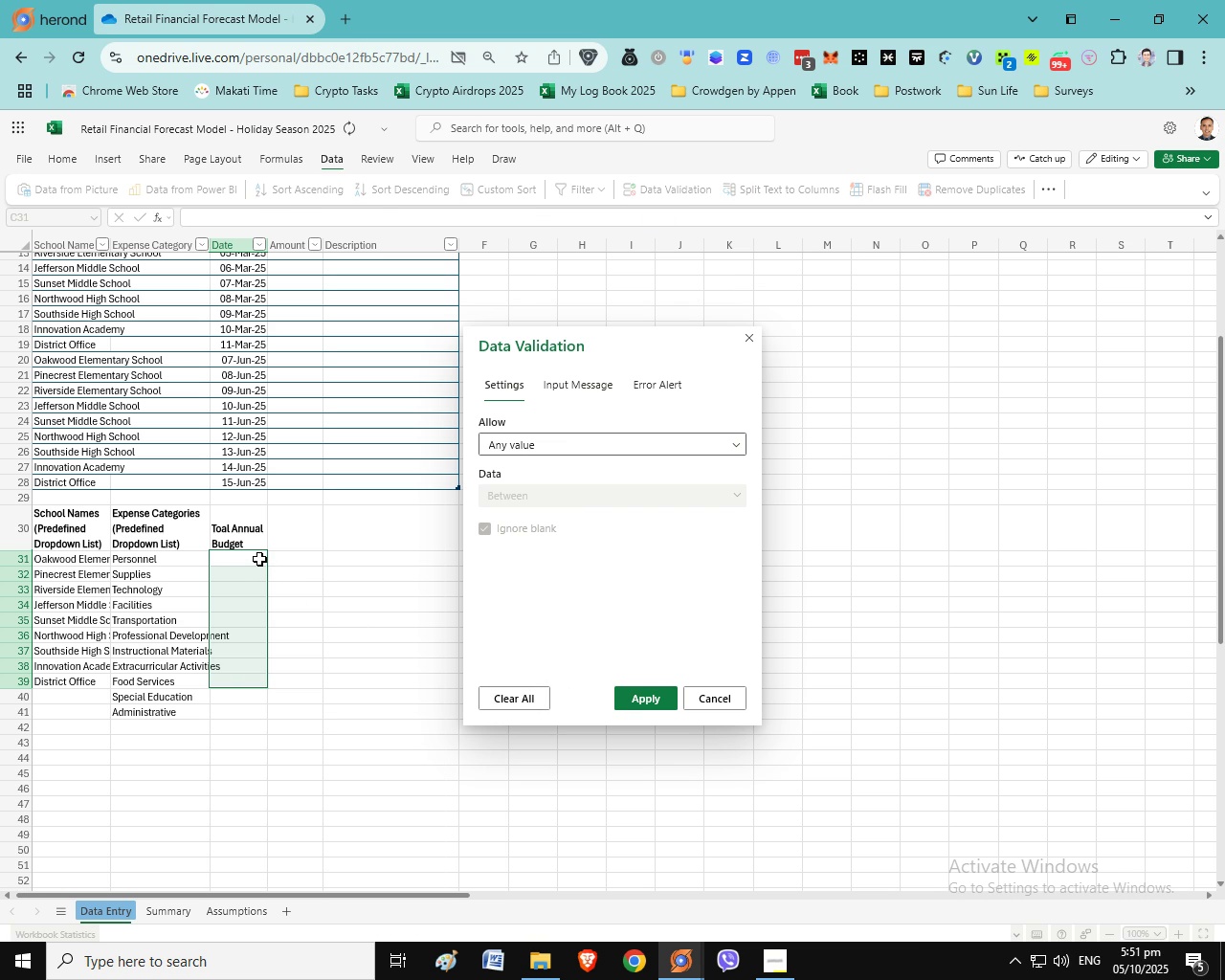 
left_click([259, 559])
 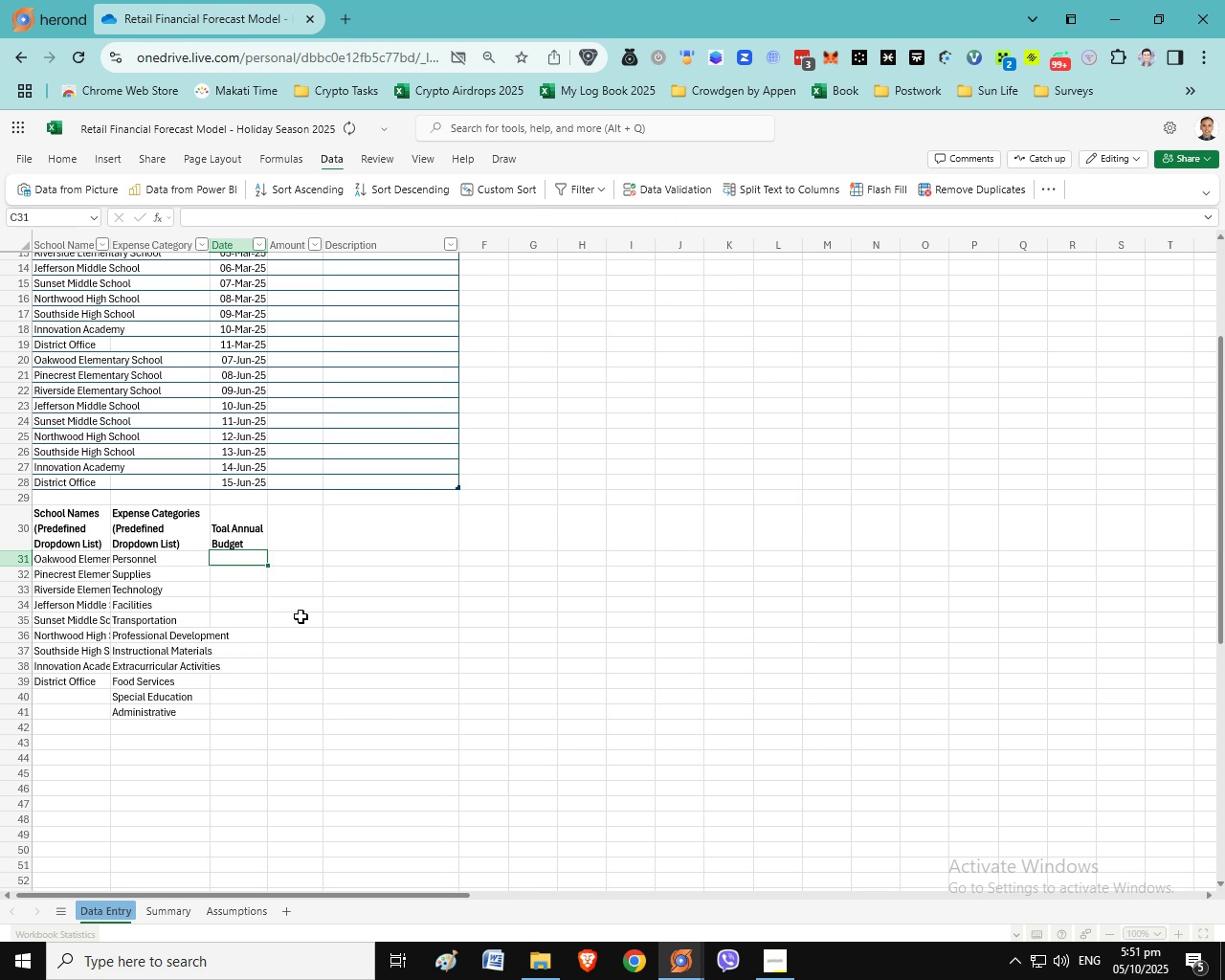 
left_click([301, 617])